 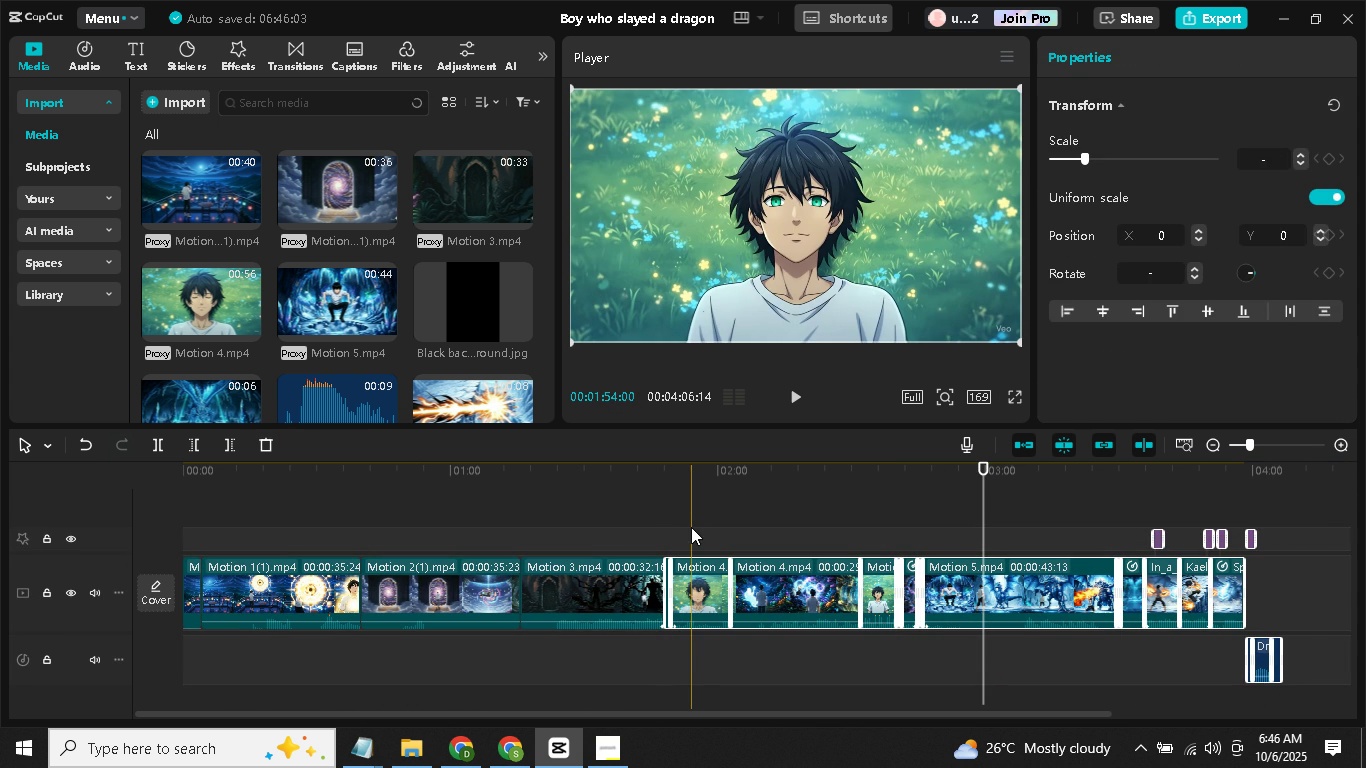 
key(Control+C)
 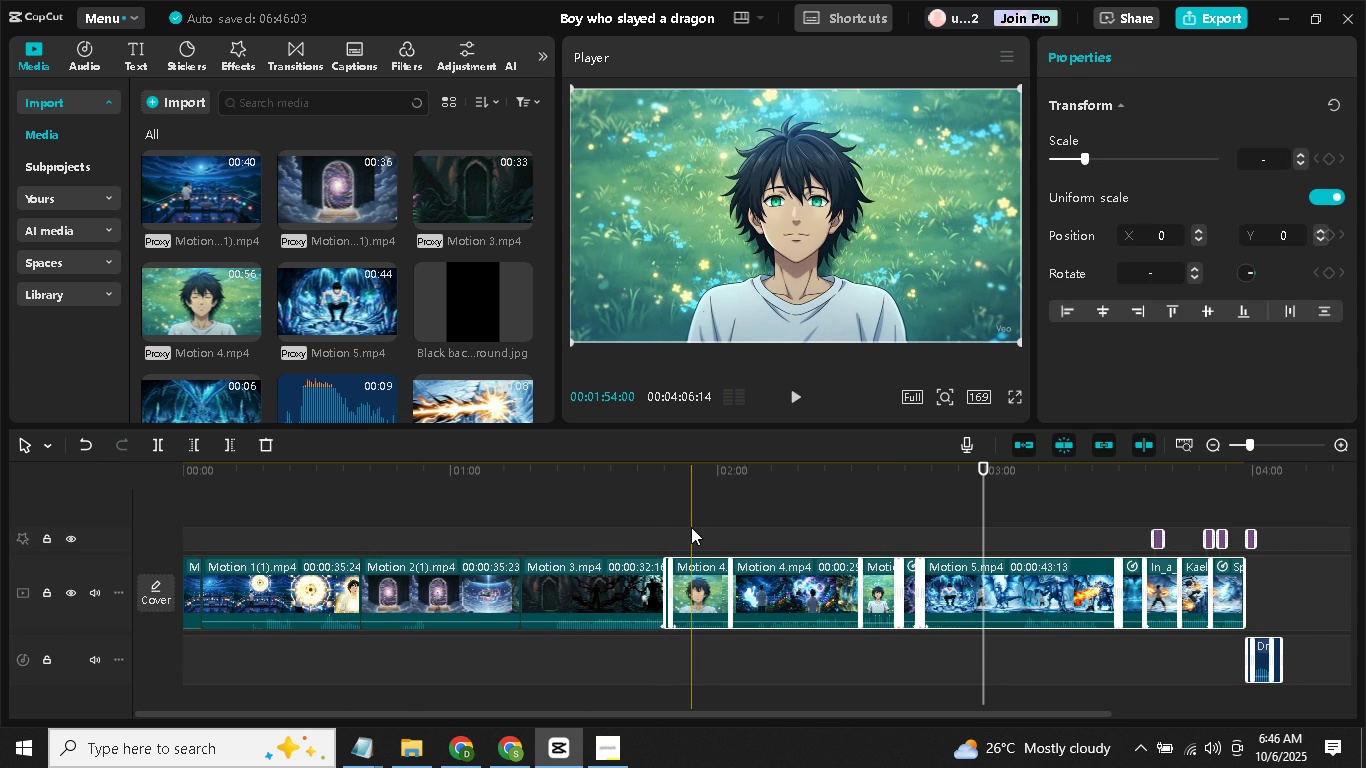 
key(Control+C)
 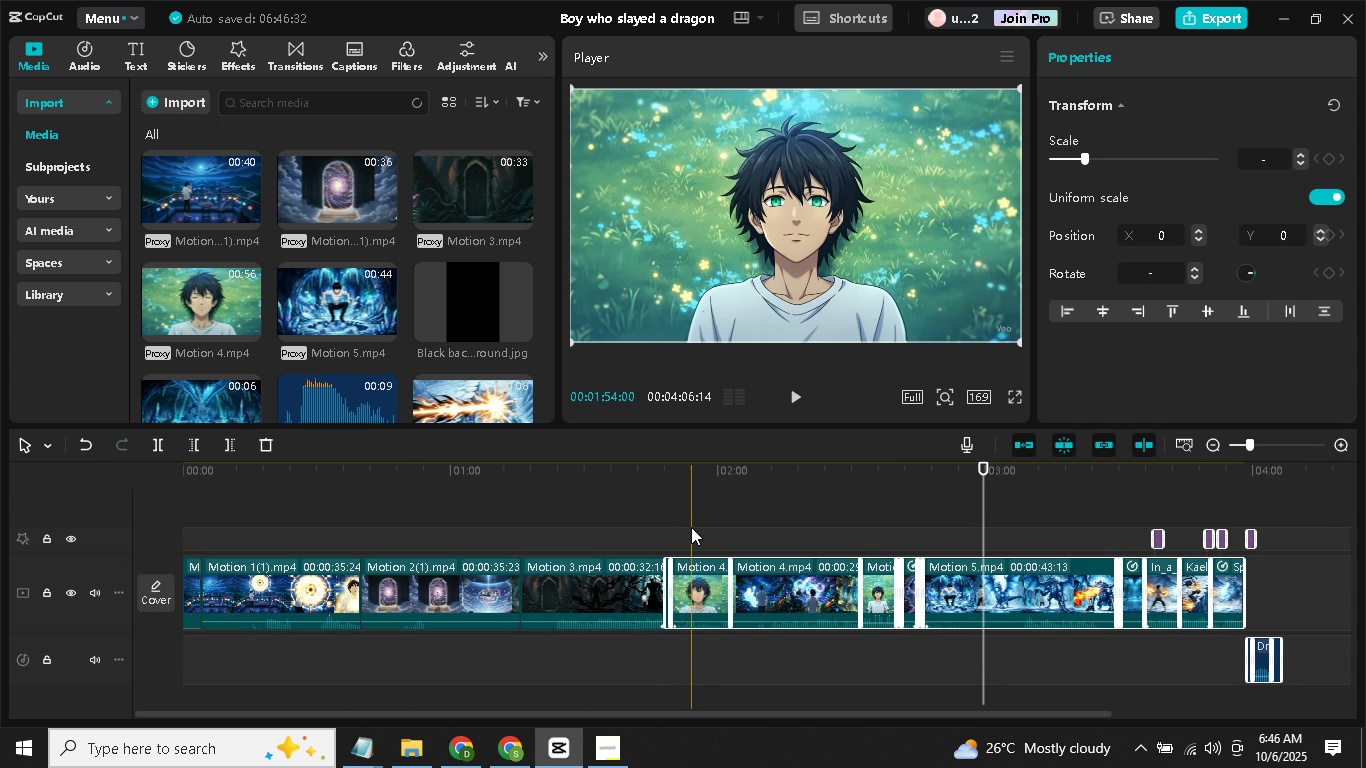 
key(Control+C)
 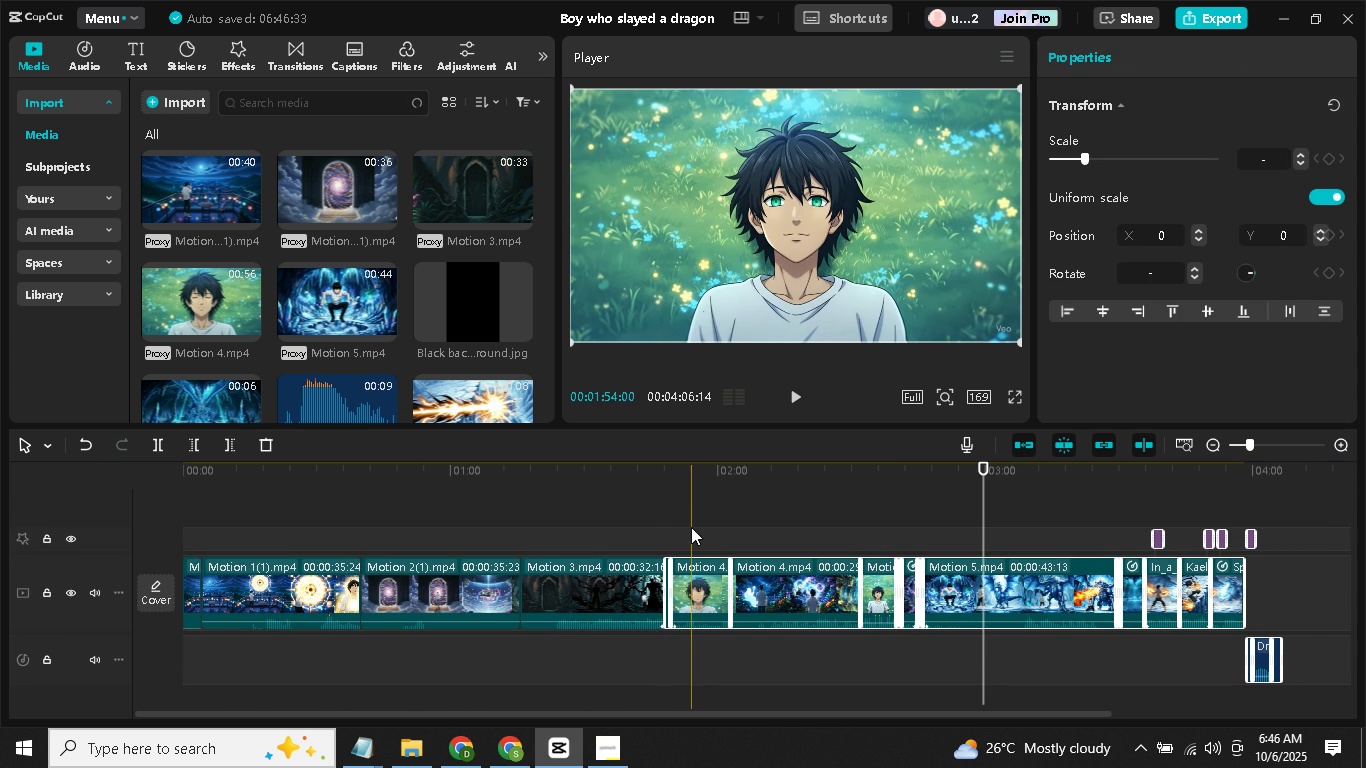 
key(Delete)
 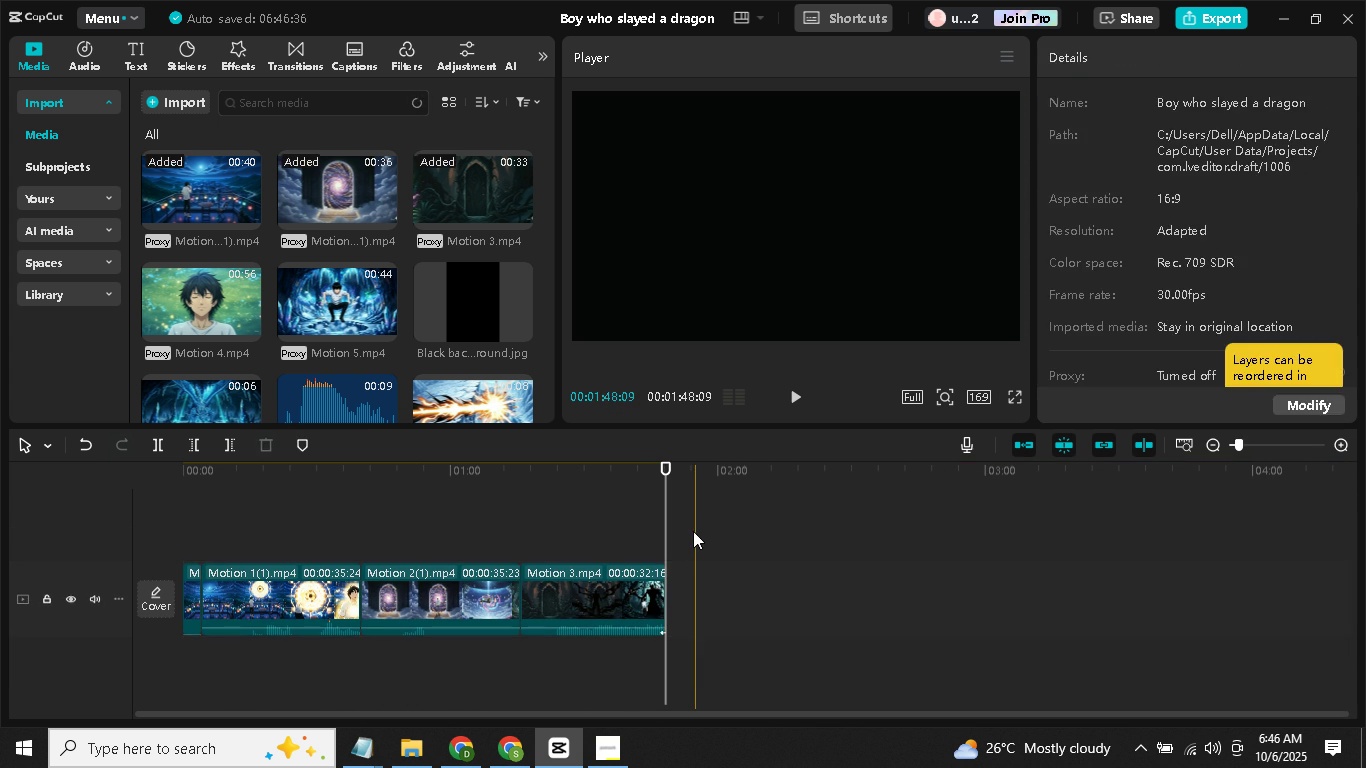 
key(Alt+AltLeft)
 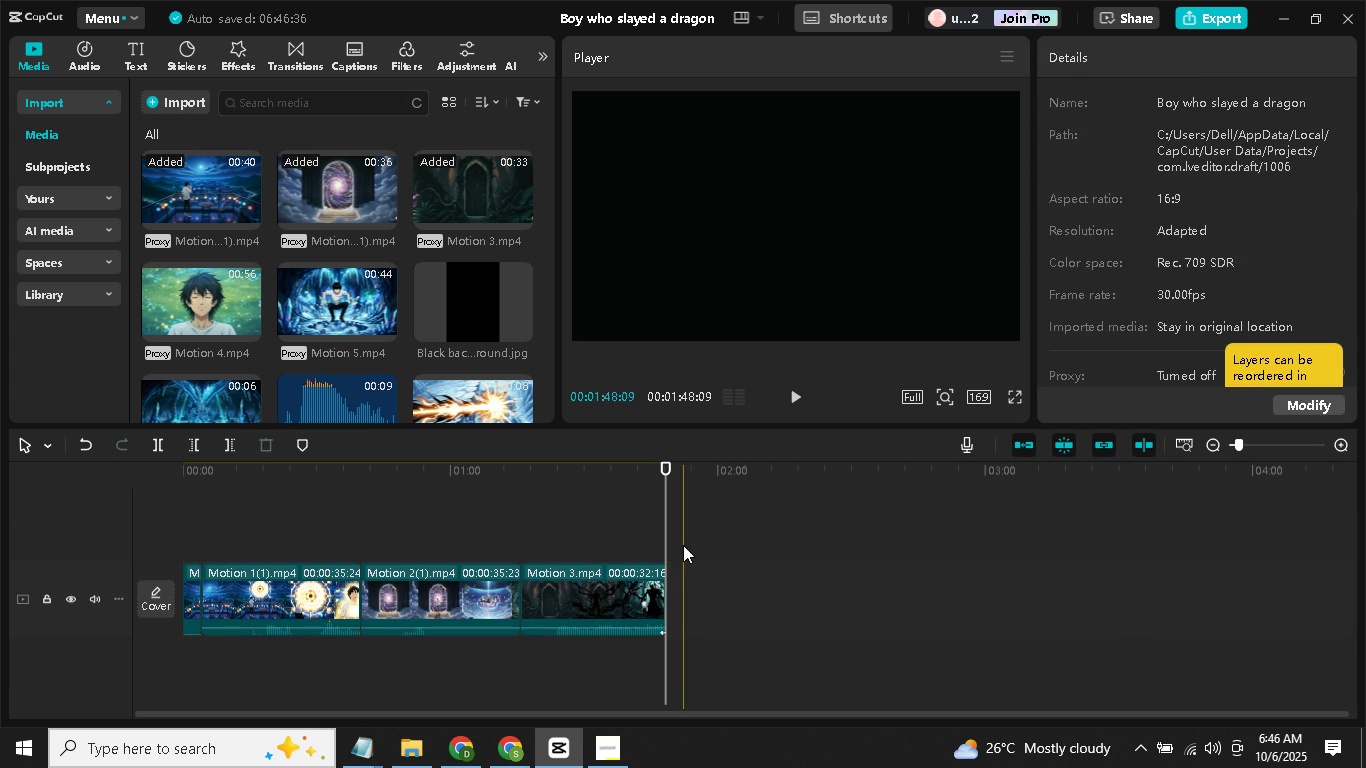 
key(Alt+Tab)
 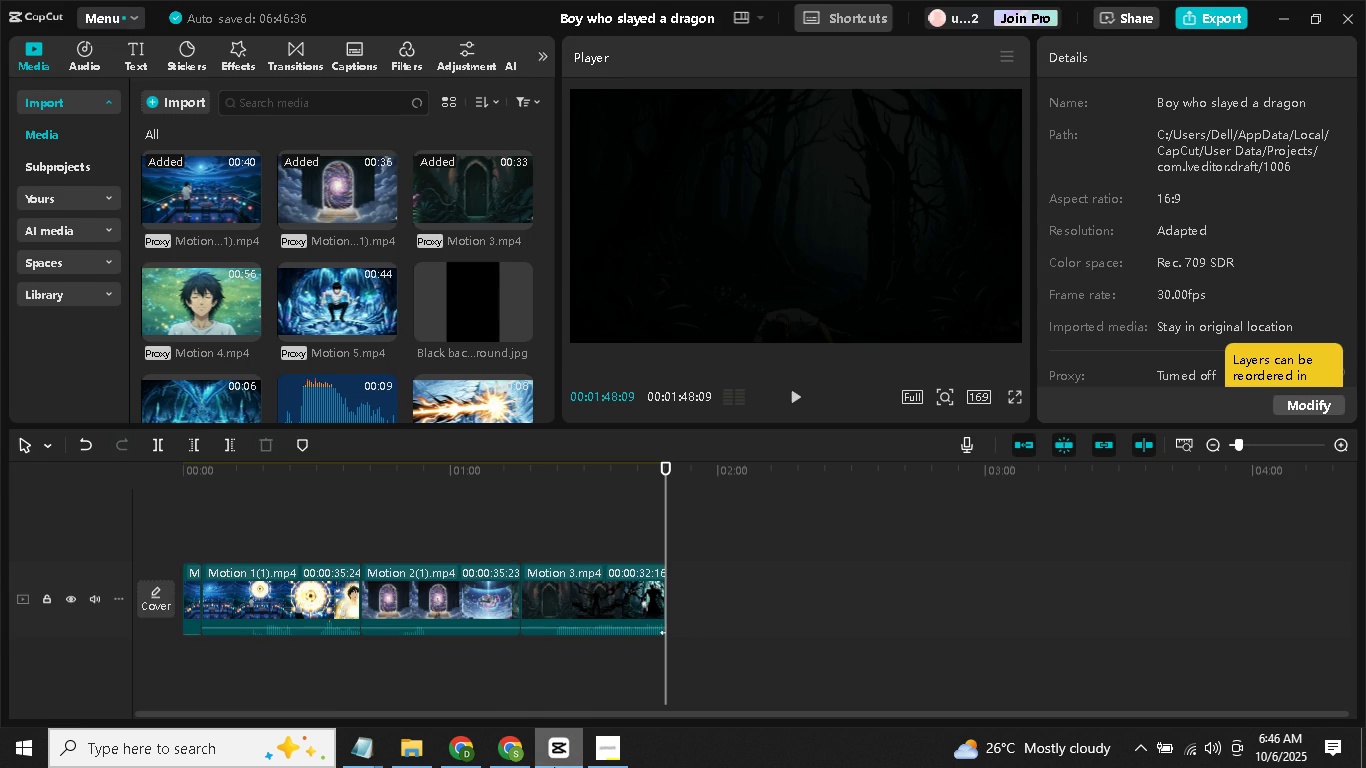 
left_click([555, 762])